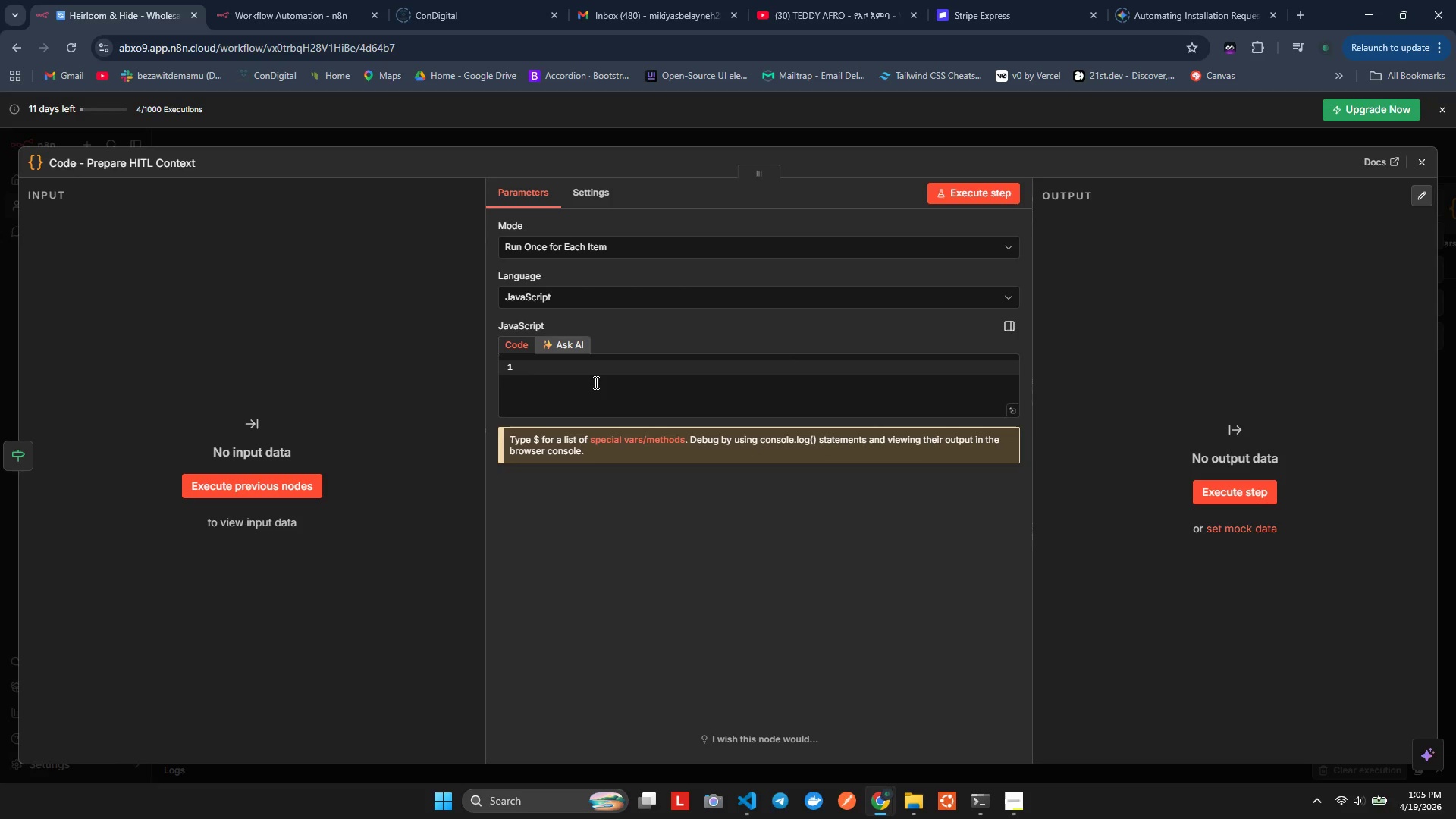 
left_click([595, 382])
 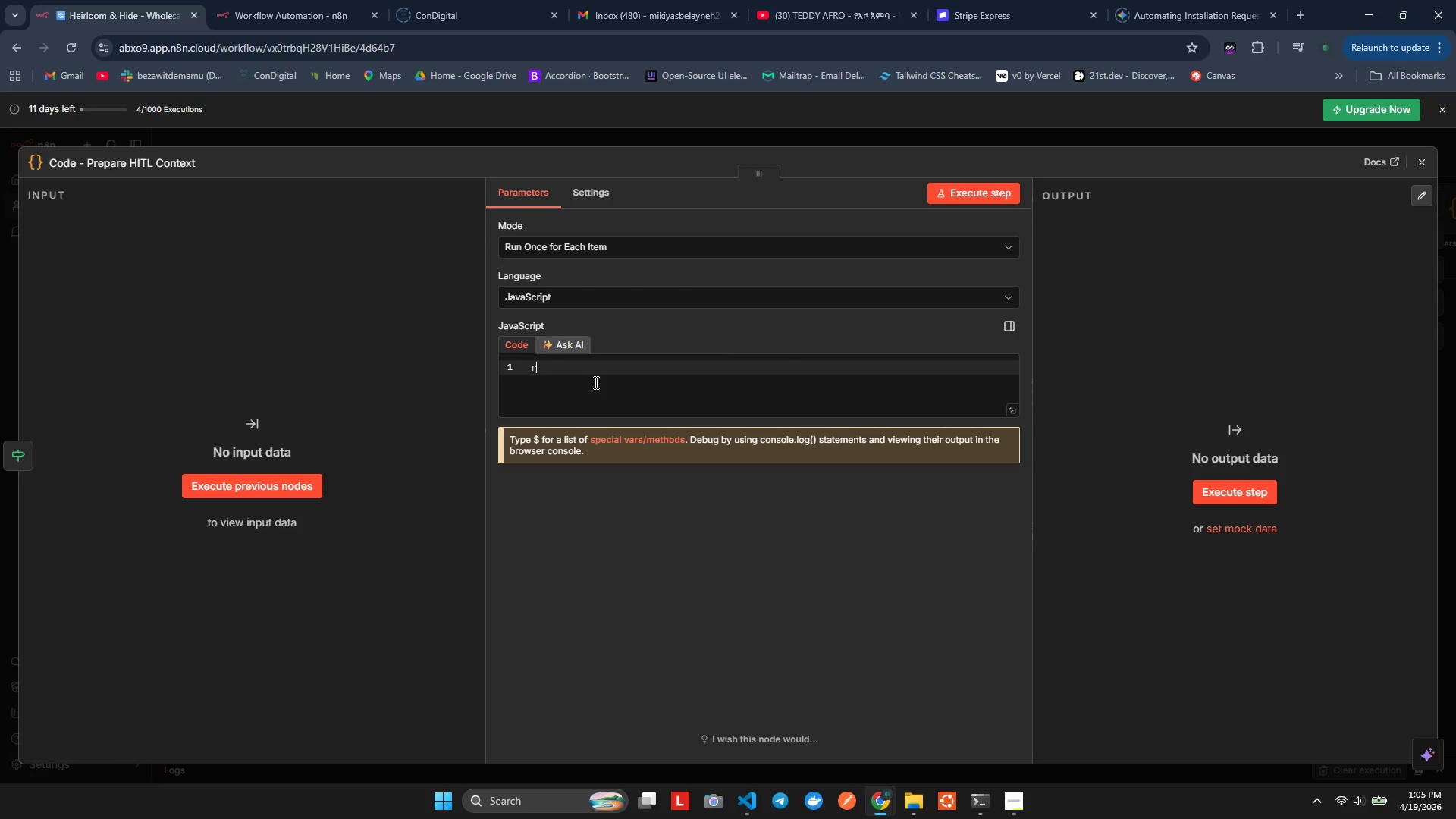 
type(retu)
 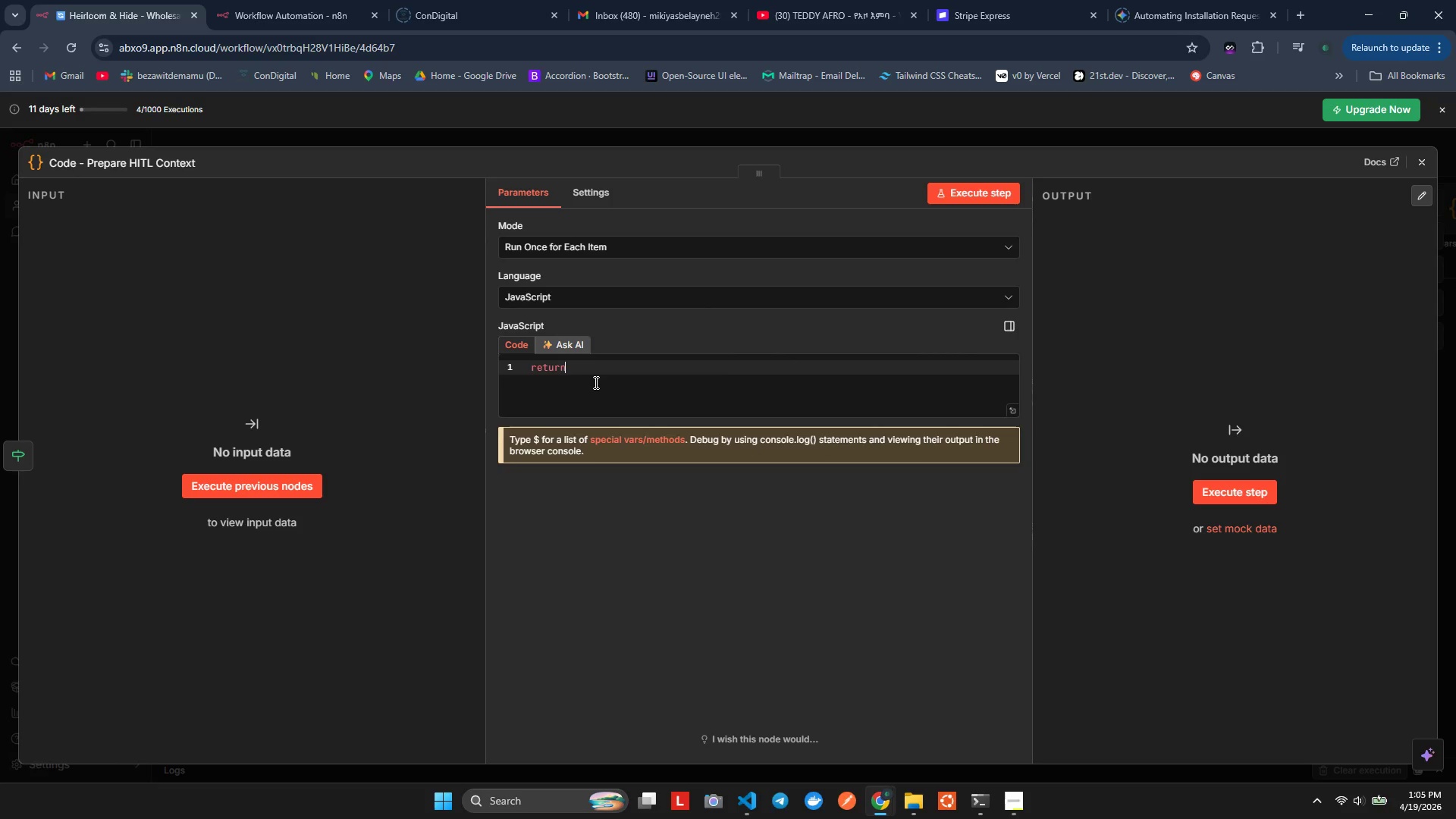 
key(Enter)
 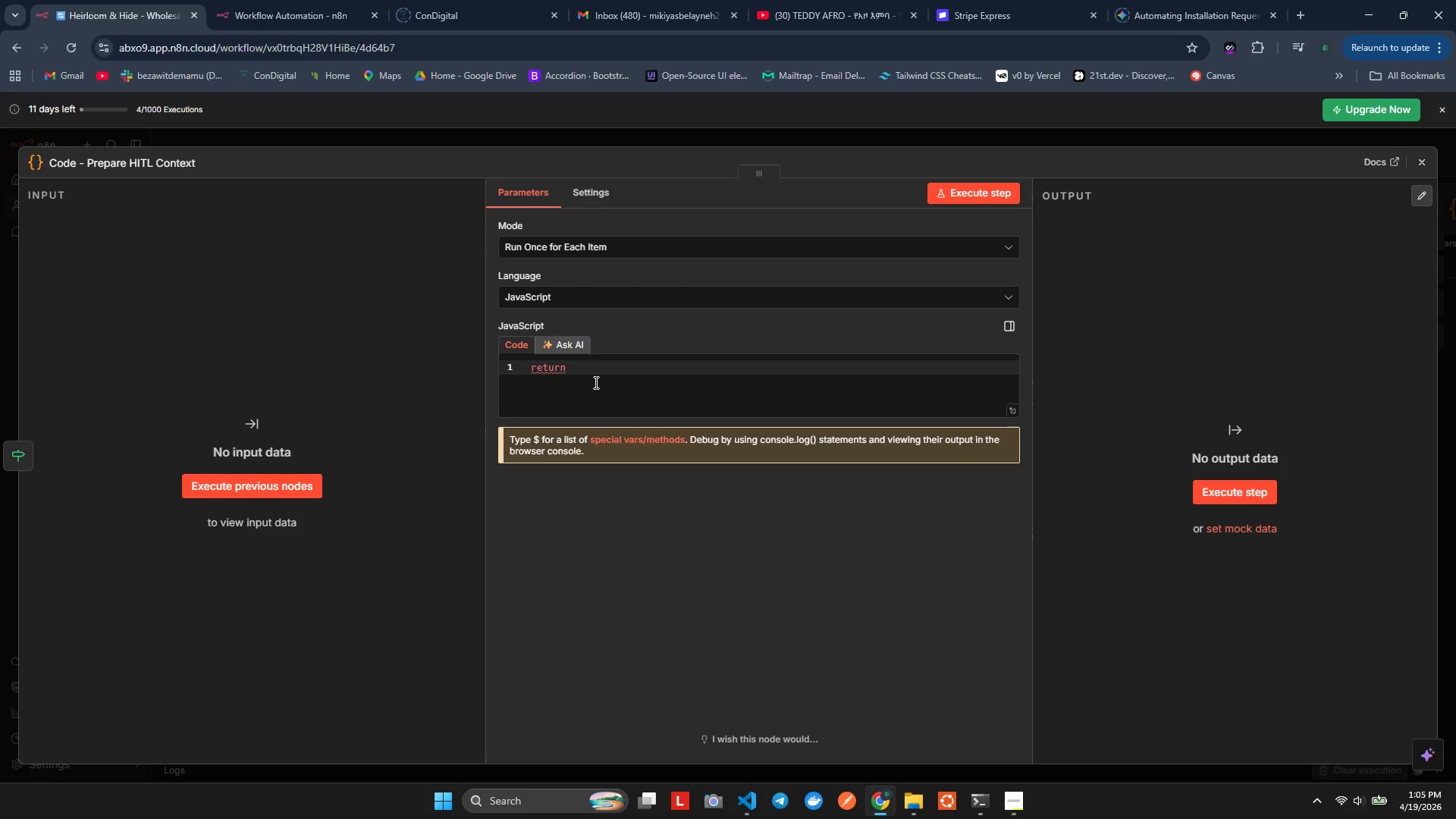 
key(Space)
 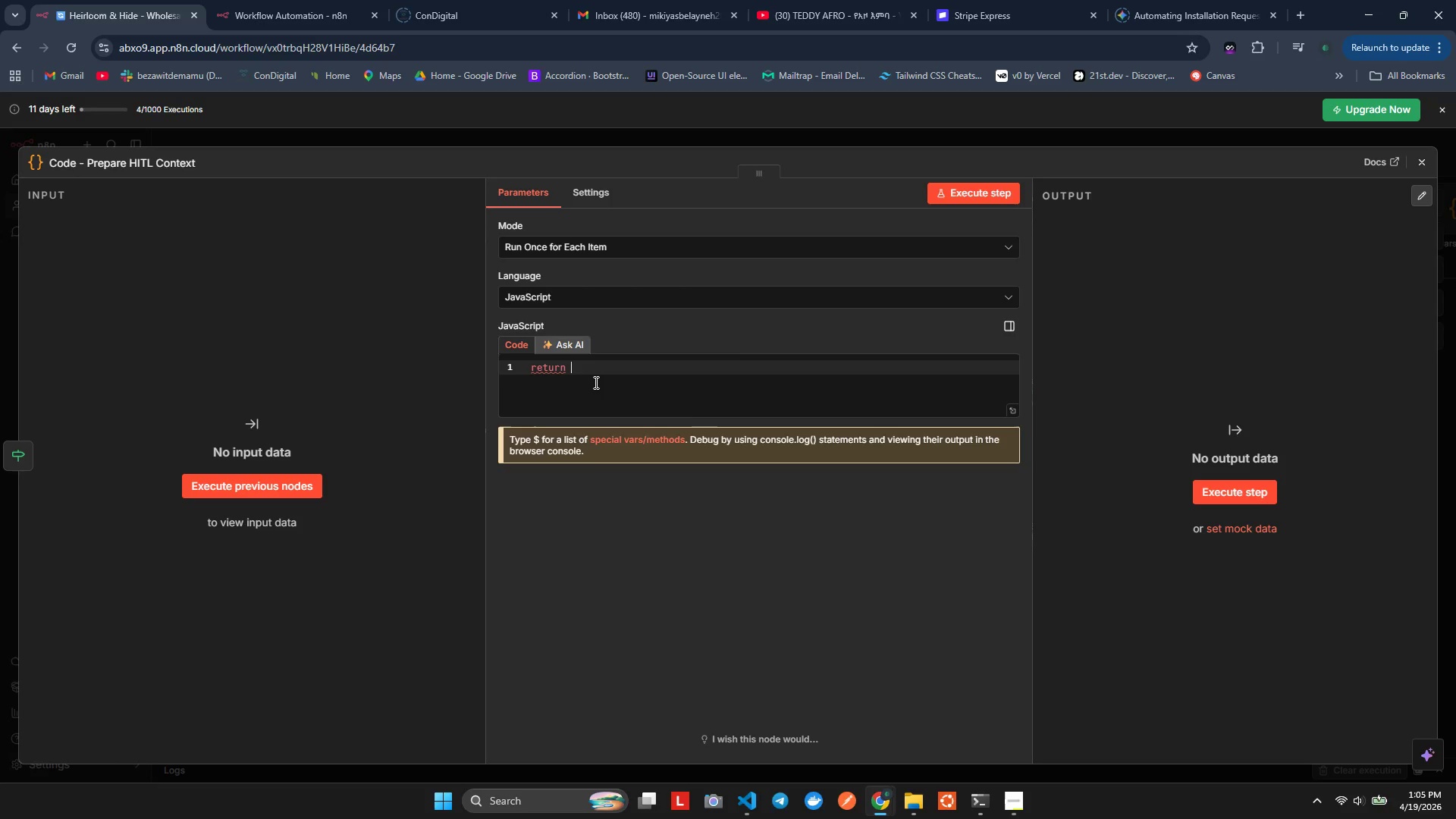 
key(Shift+BracketLeft)
 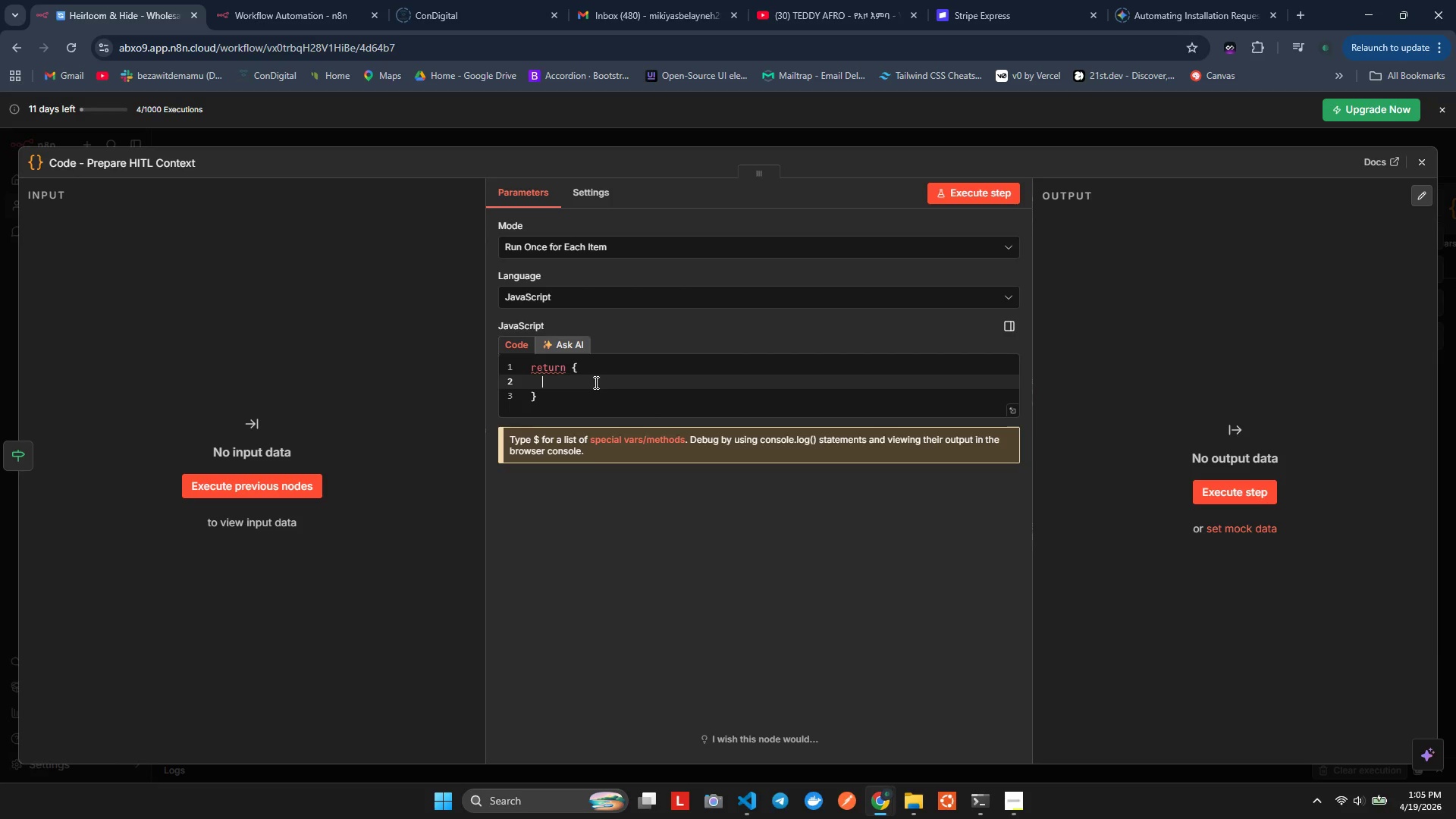 
key(Enter)
 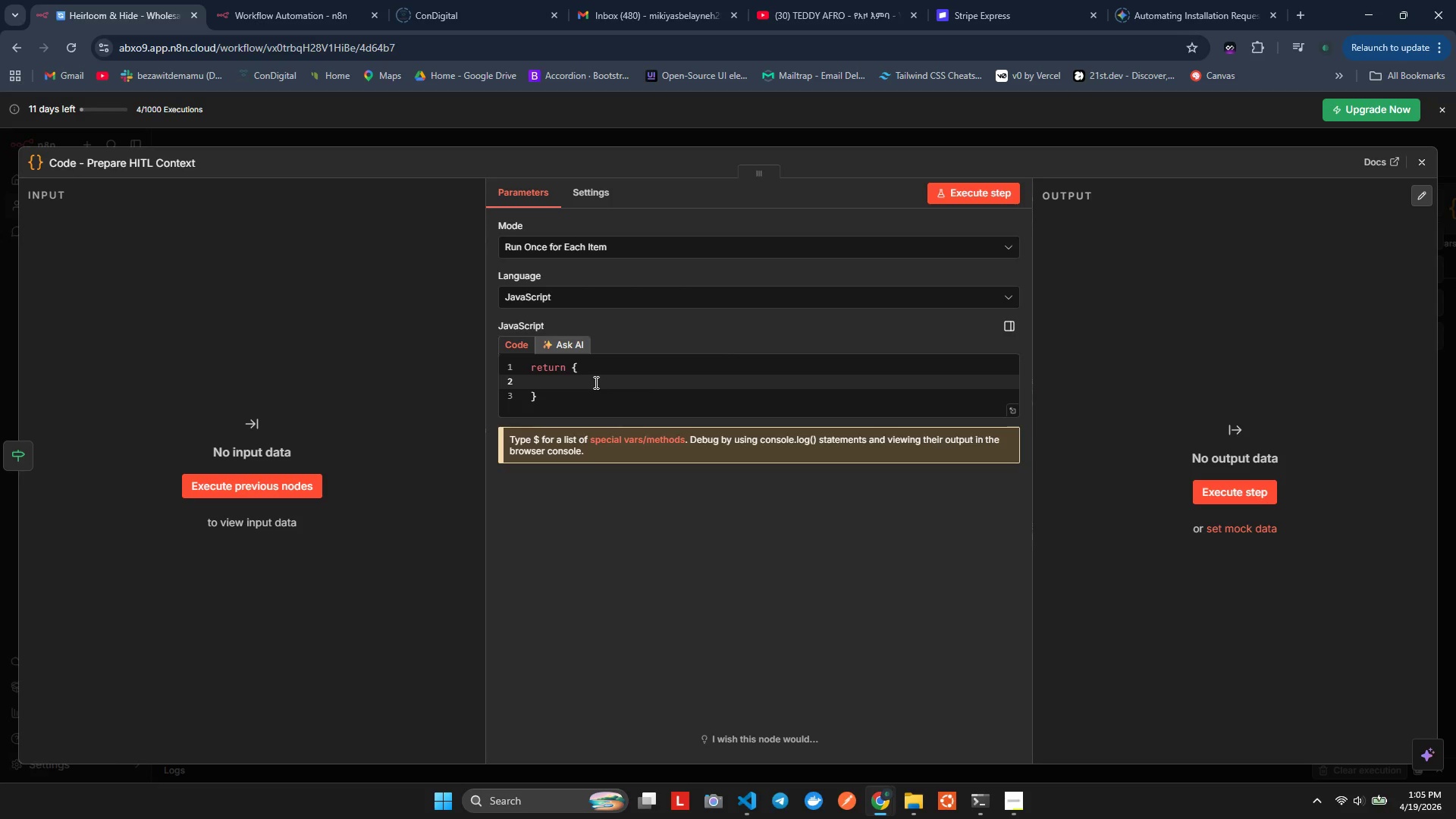 
wait(15.47)
 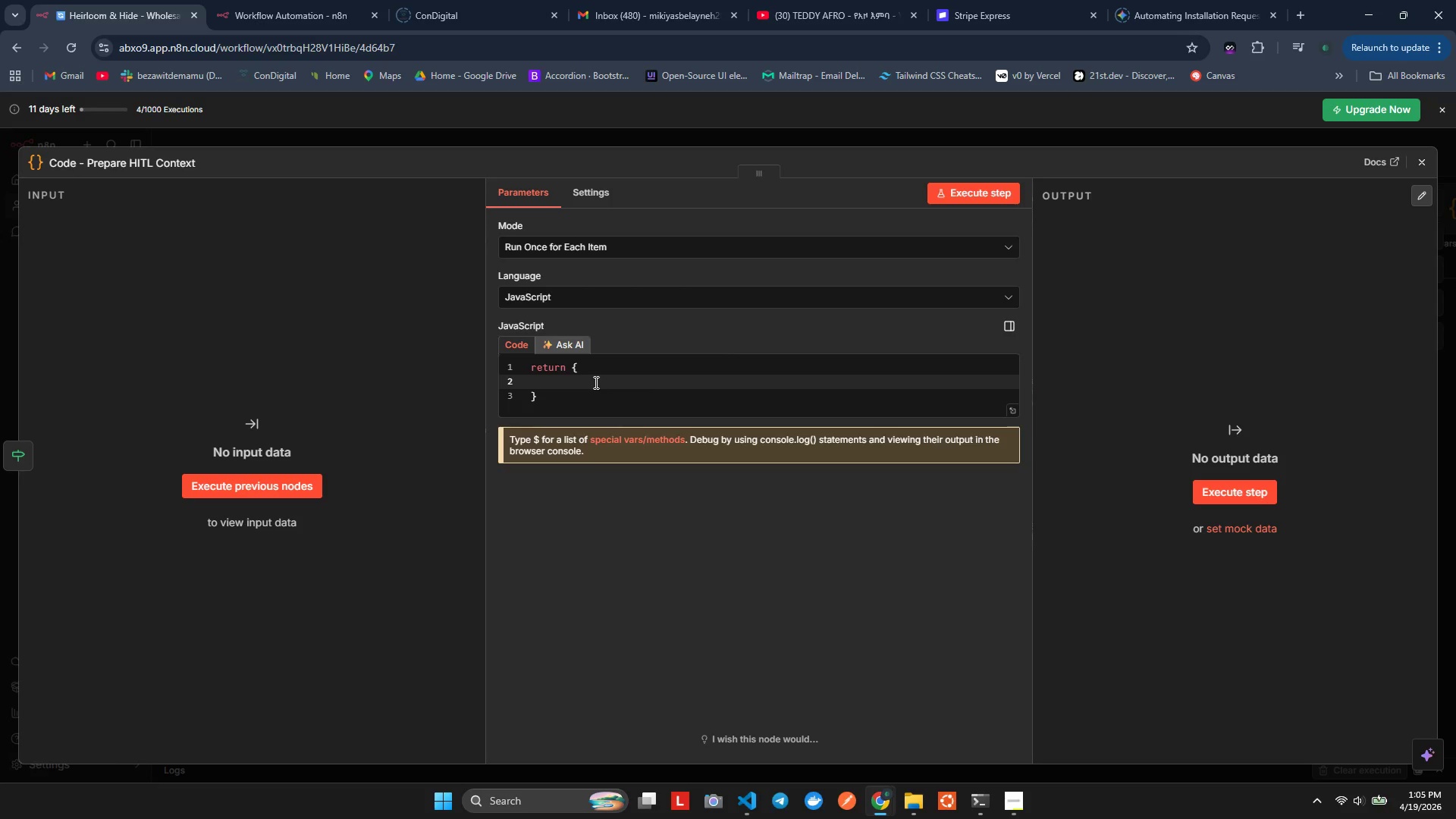 
type(...$son,)
 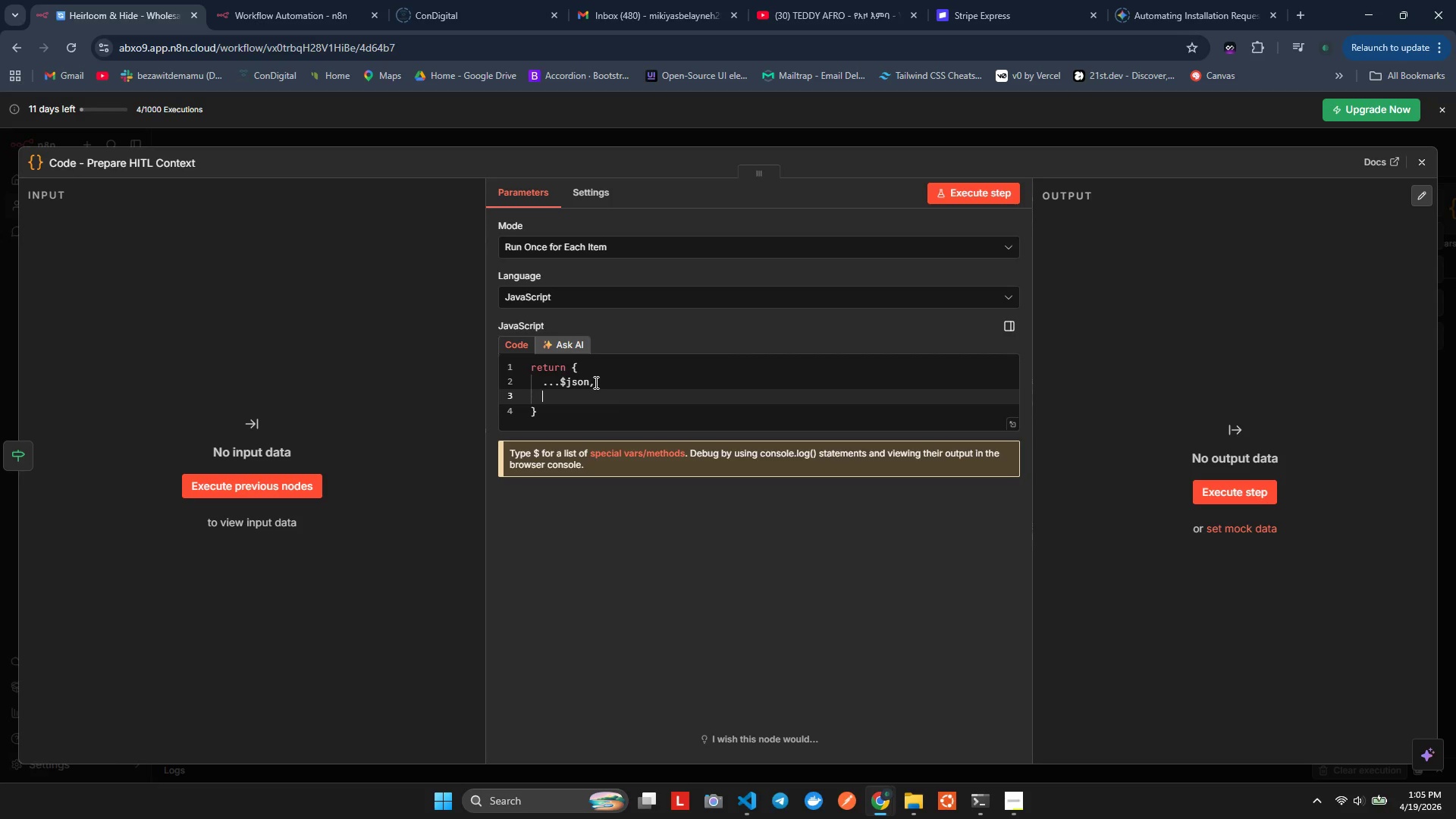 
 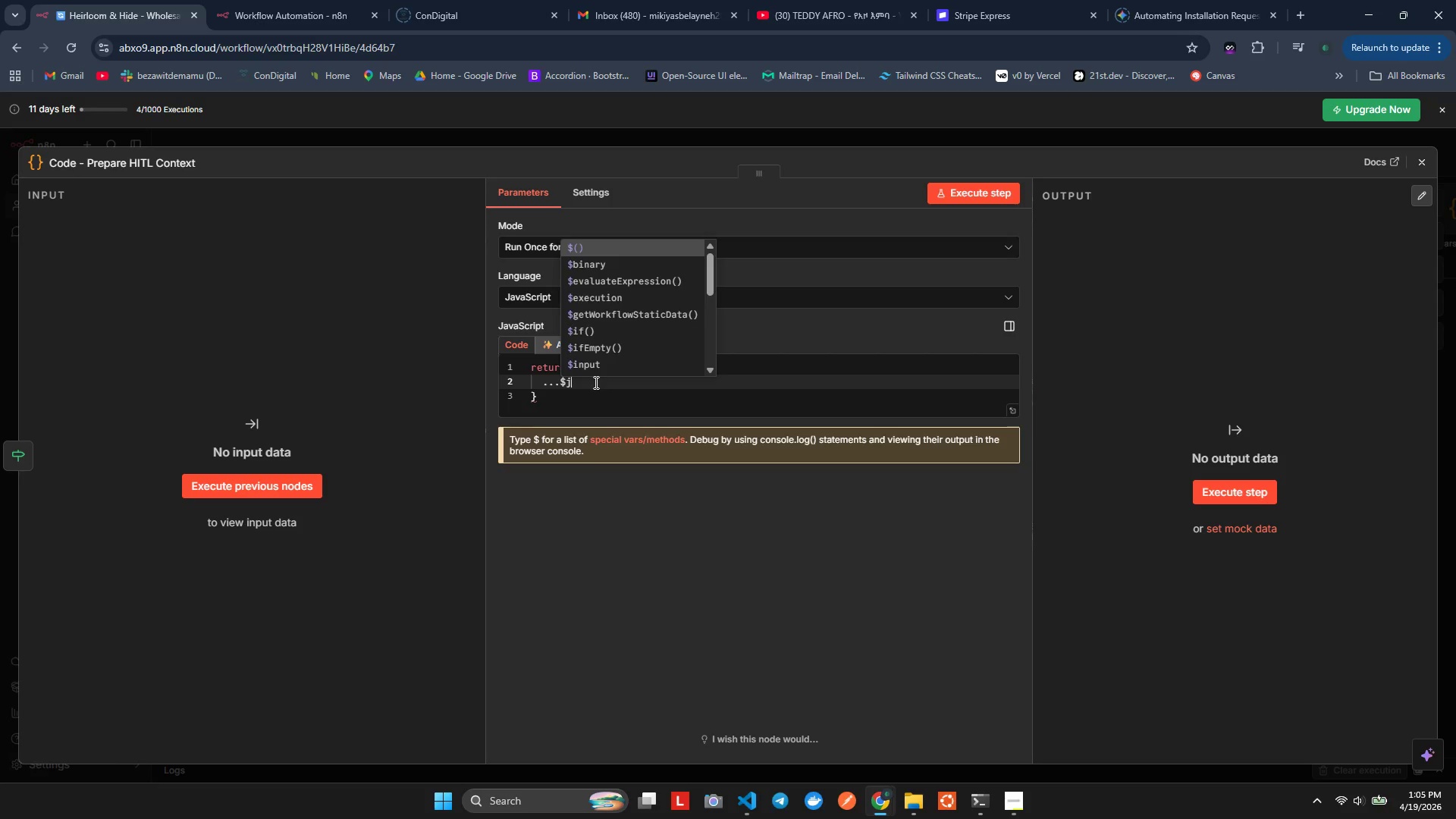 
hold_key(key=J, duration=0.33)
 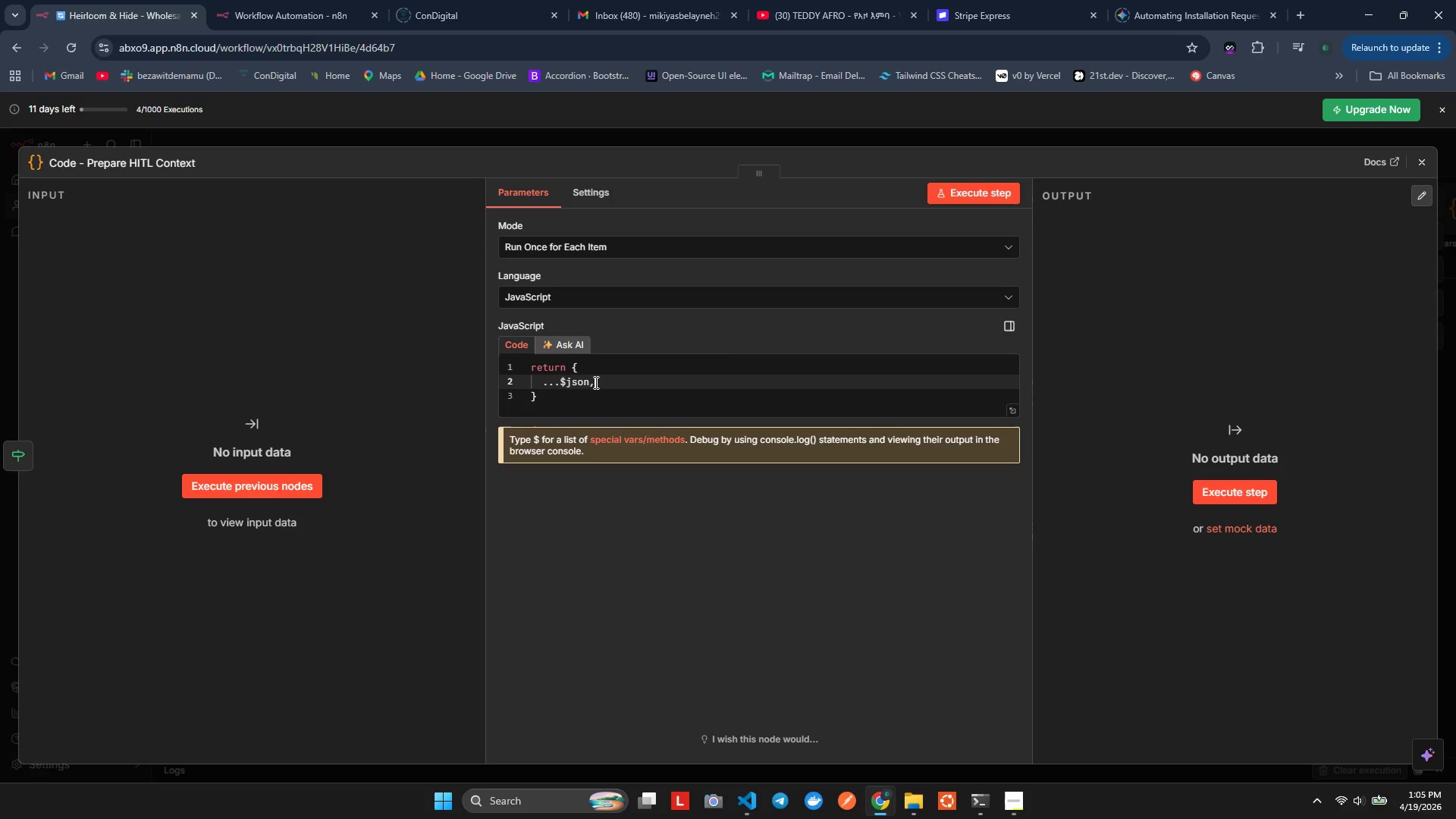 
key(Enter)
 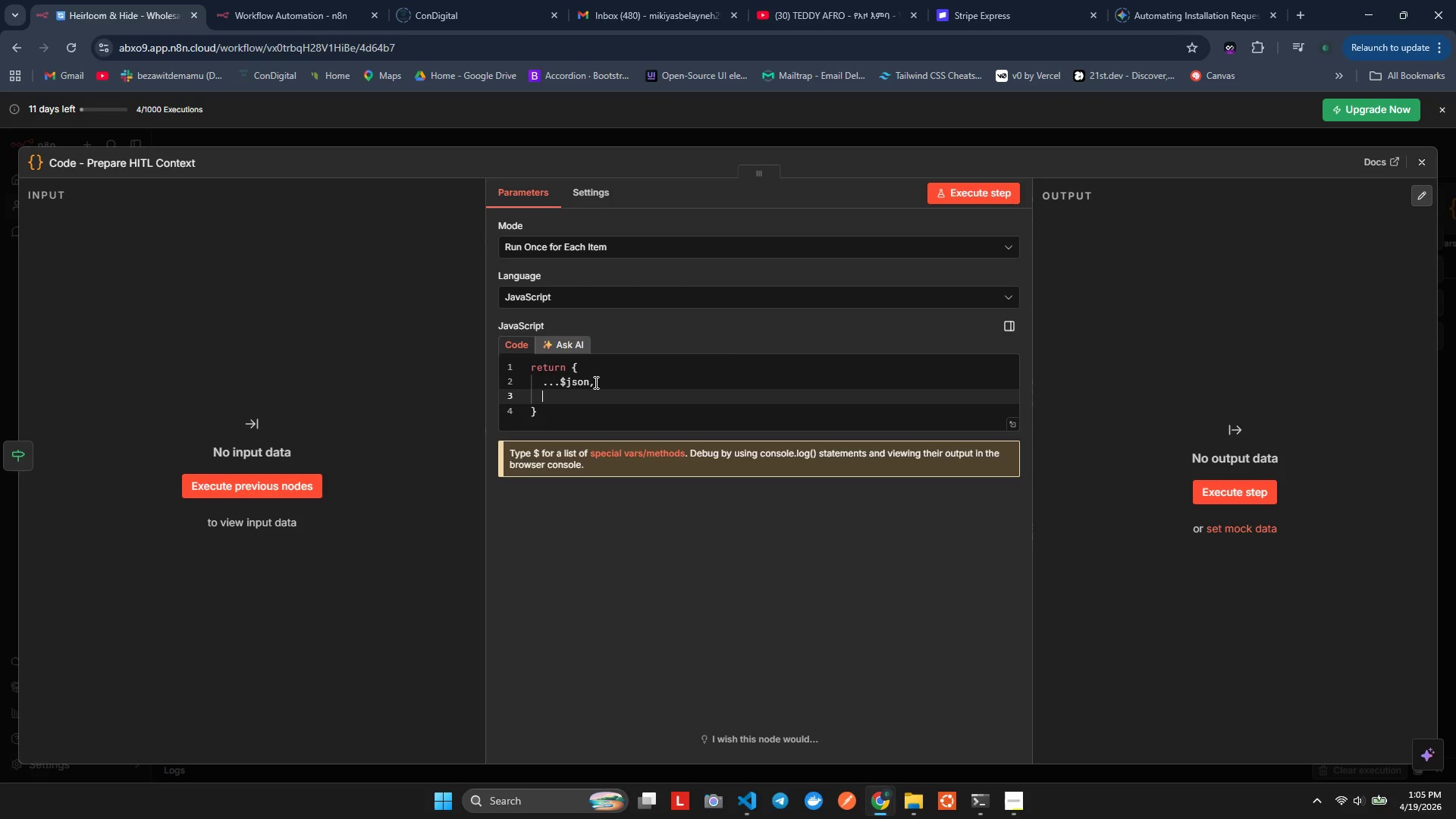 
type(jitl)
key(Backspace)
key(Backspace)
key(Backspace)
key(Backspace)
type(hitl_resume_url: )
 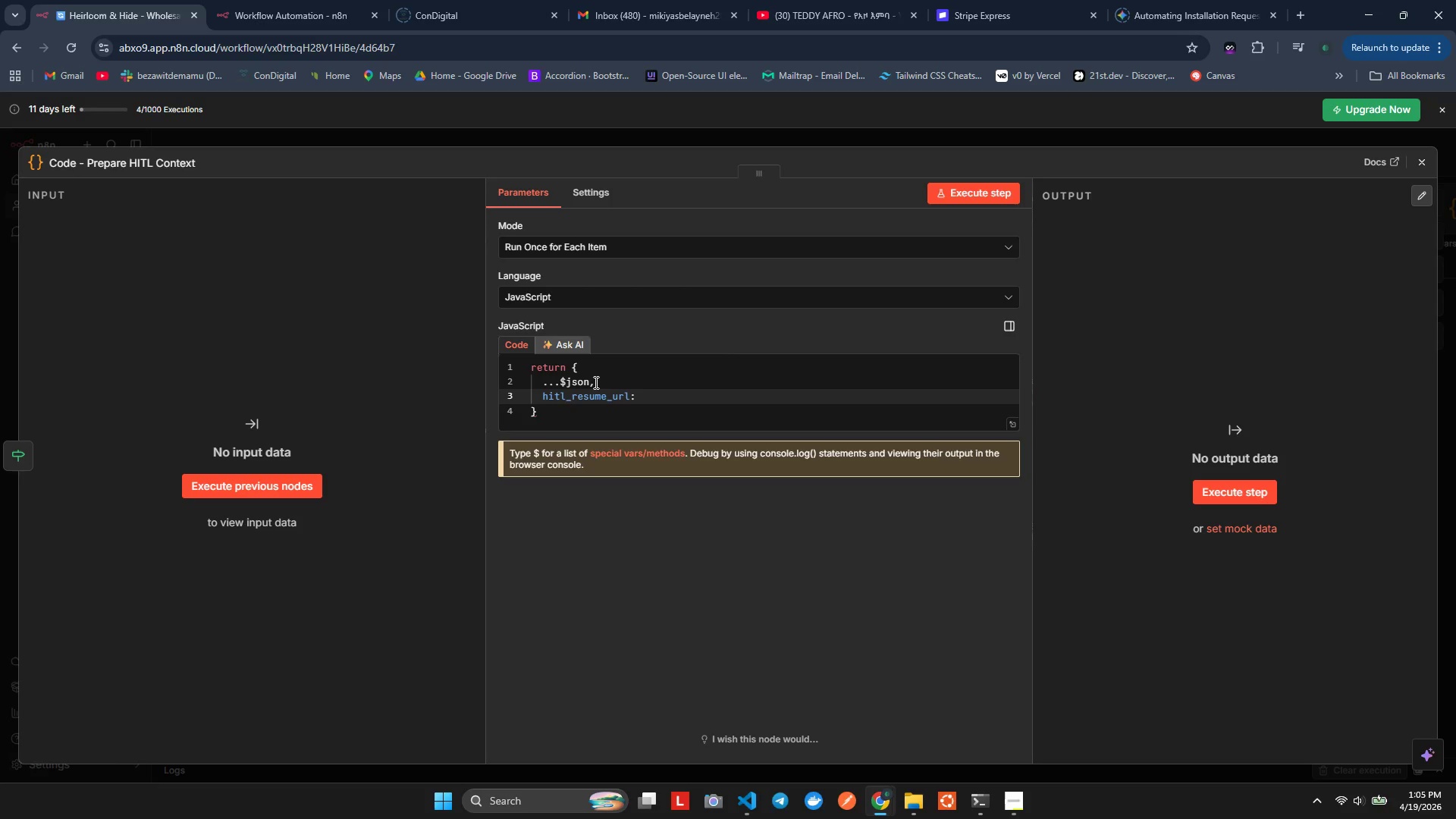 
wait(5.11)
 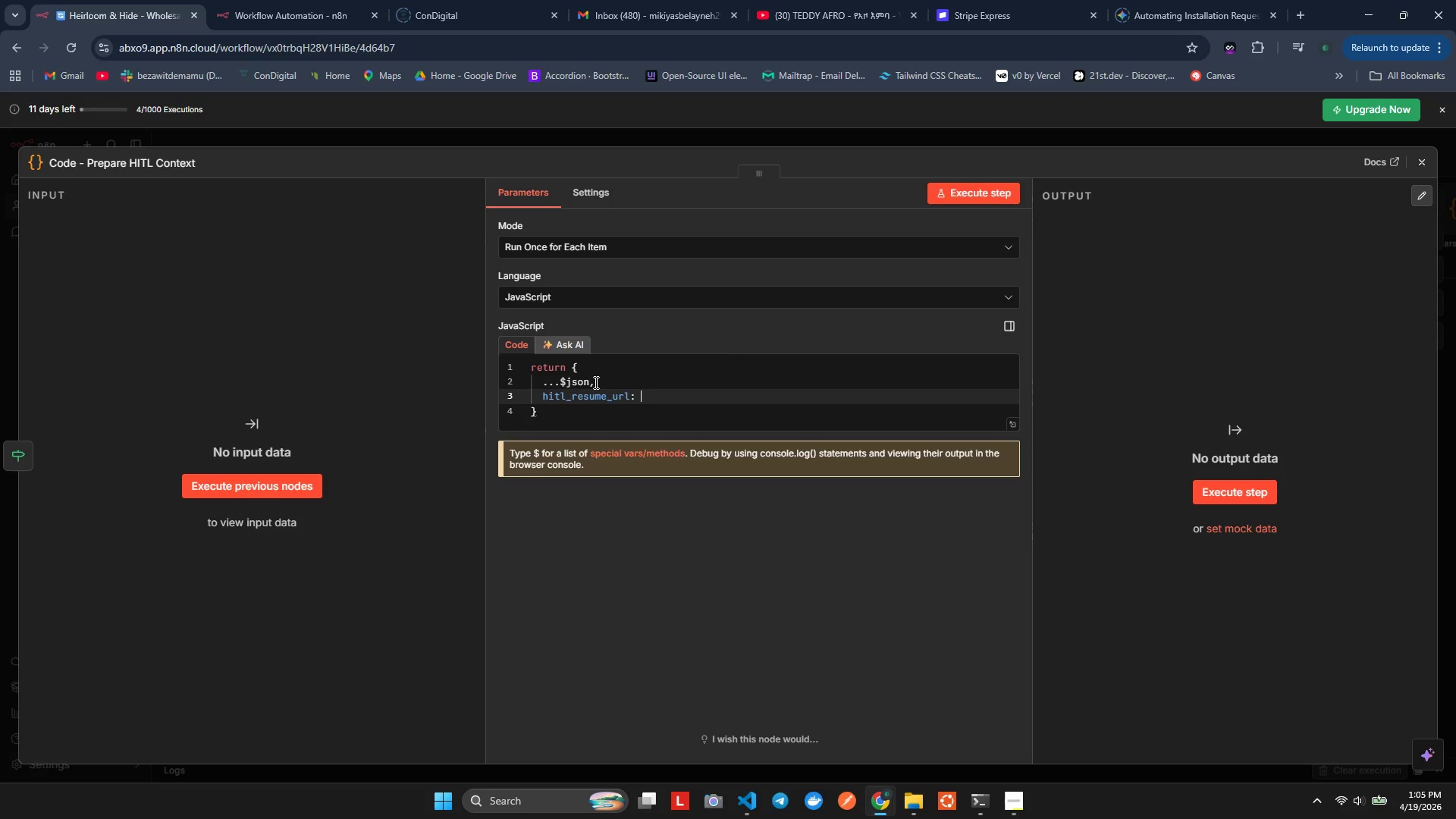 
type($execution.resumeUrl,)
 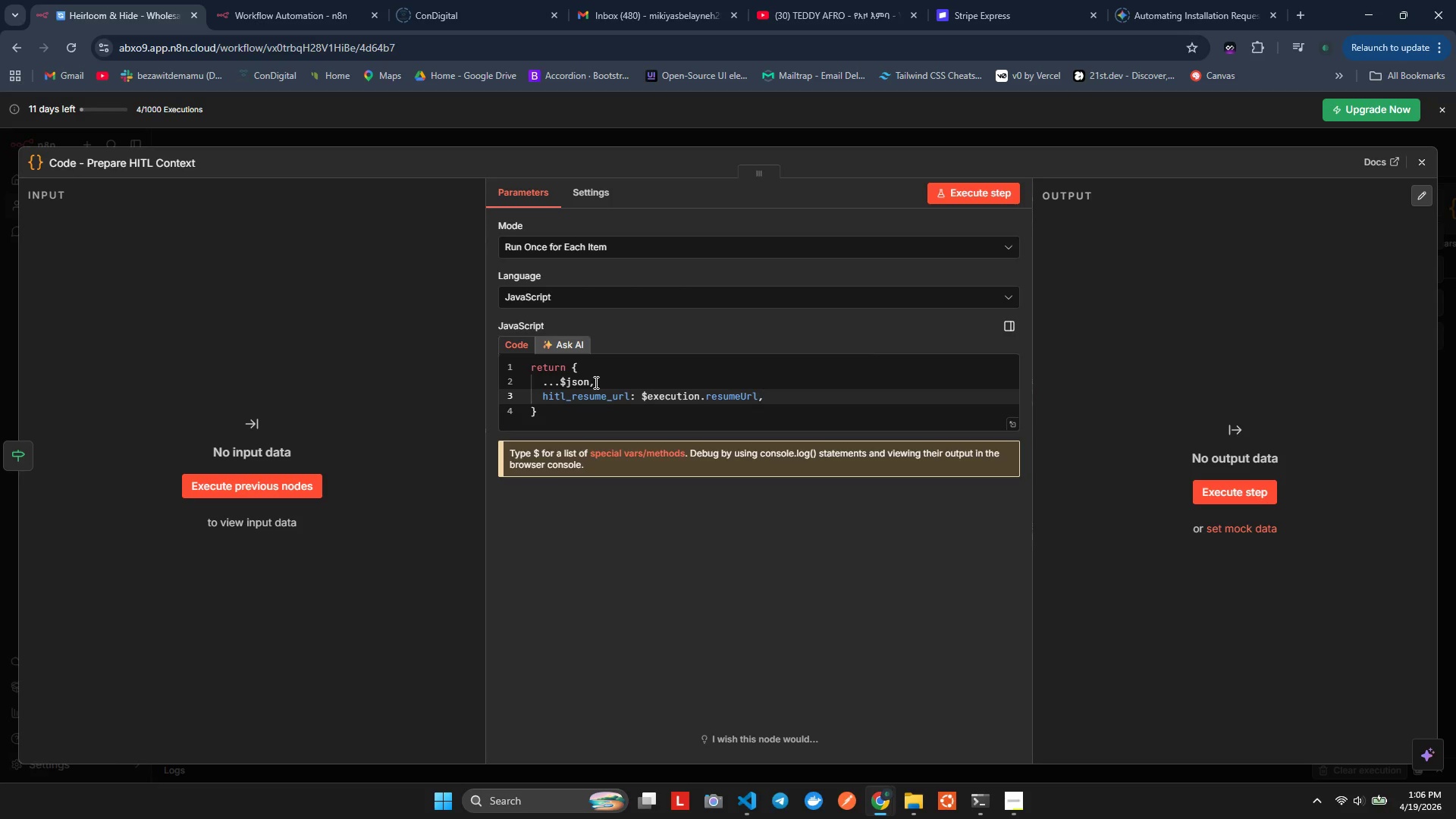 
wait(14.27)
 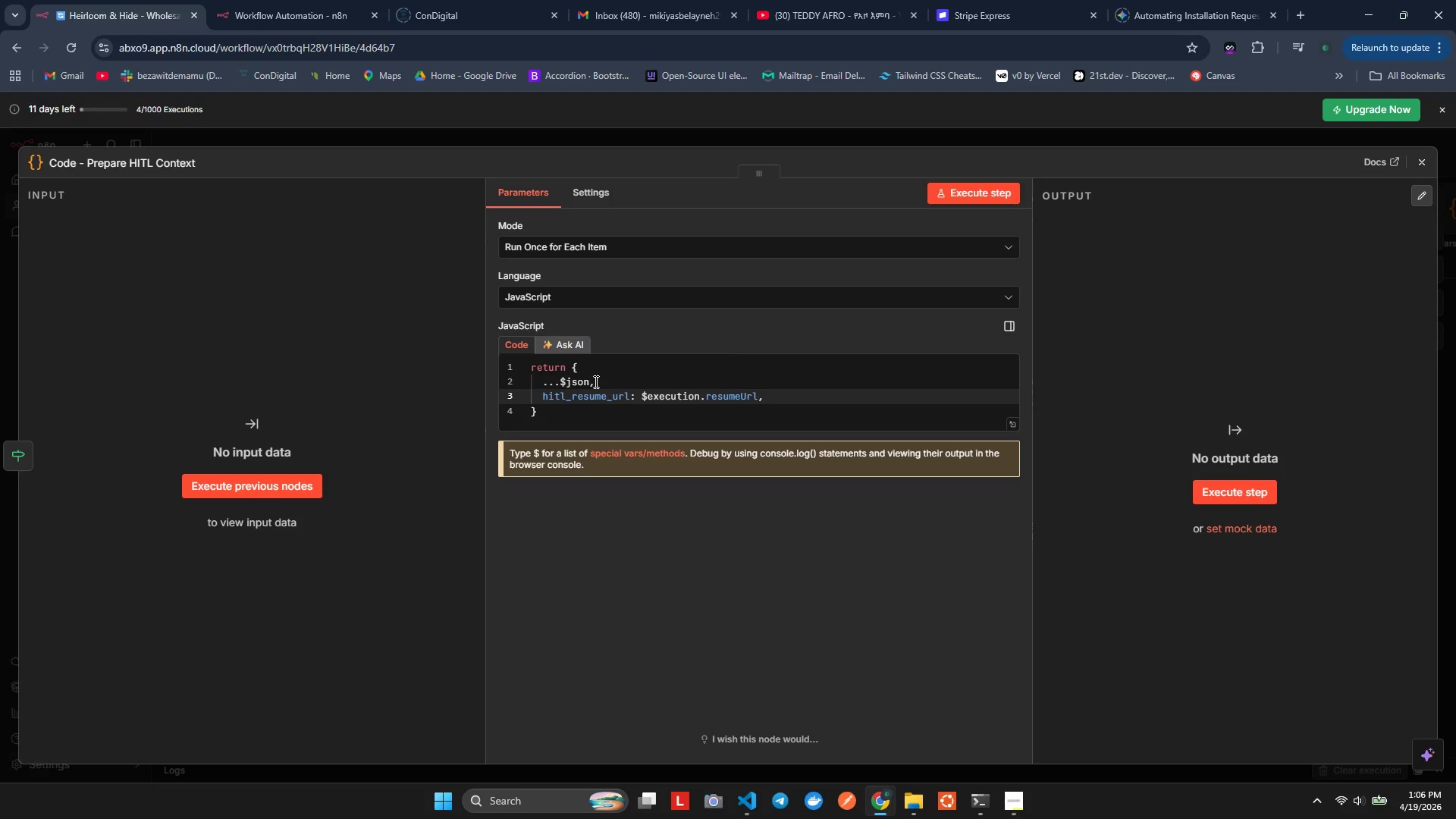 
key(Enter)
 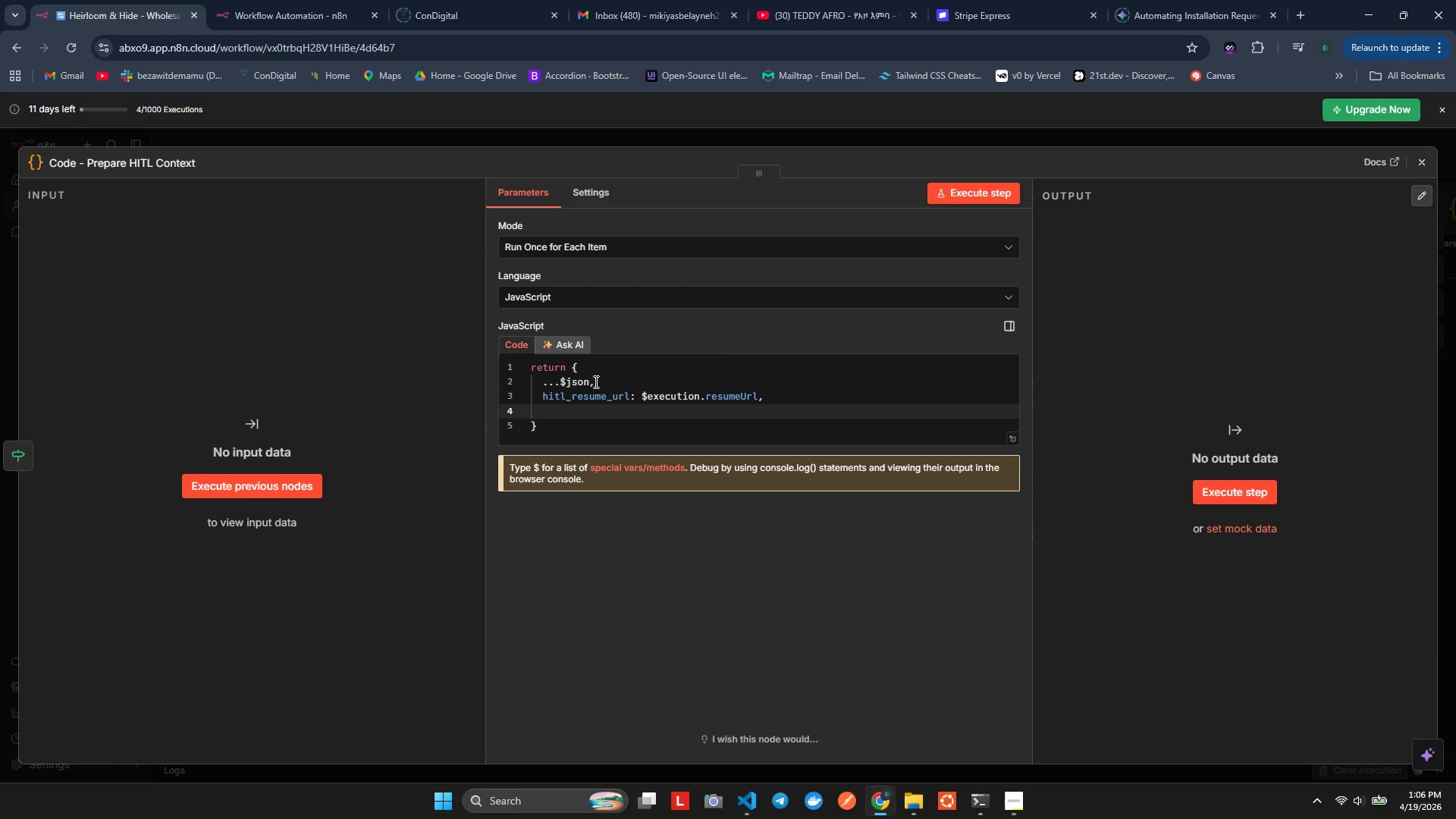 
type(hitl_st)
key(Backspace)
type(tatus: 'Pendng)
key(Backspace)
key(Backspace)
key(Backspace)
type(ing)
key(Tab)
key(Tab)
key(Tab)
key(Tab)
key(Tab)
 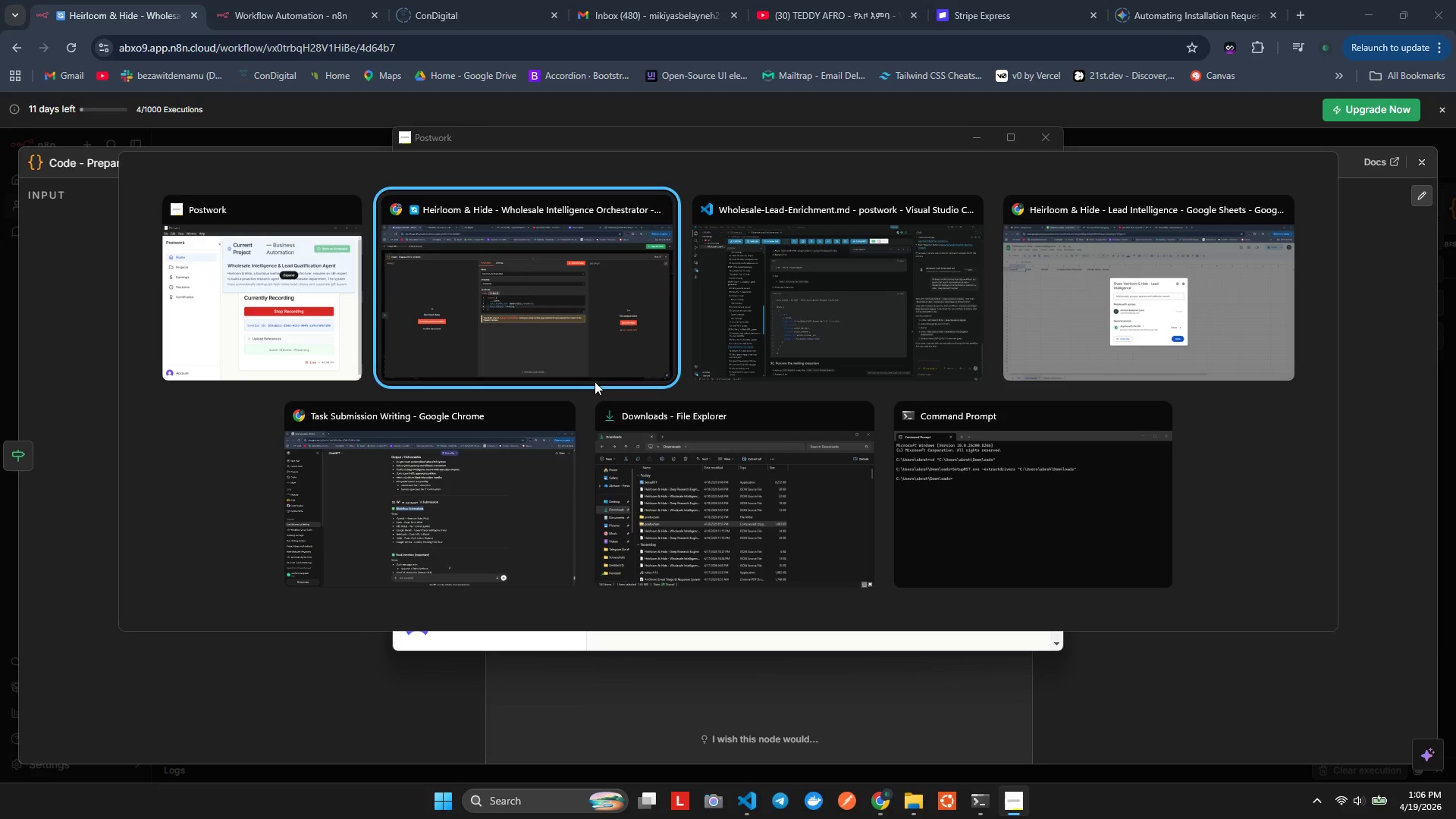 
 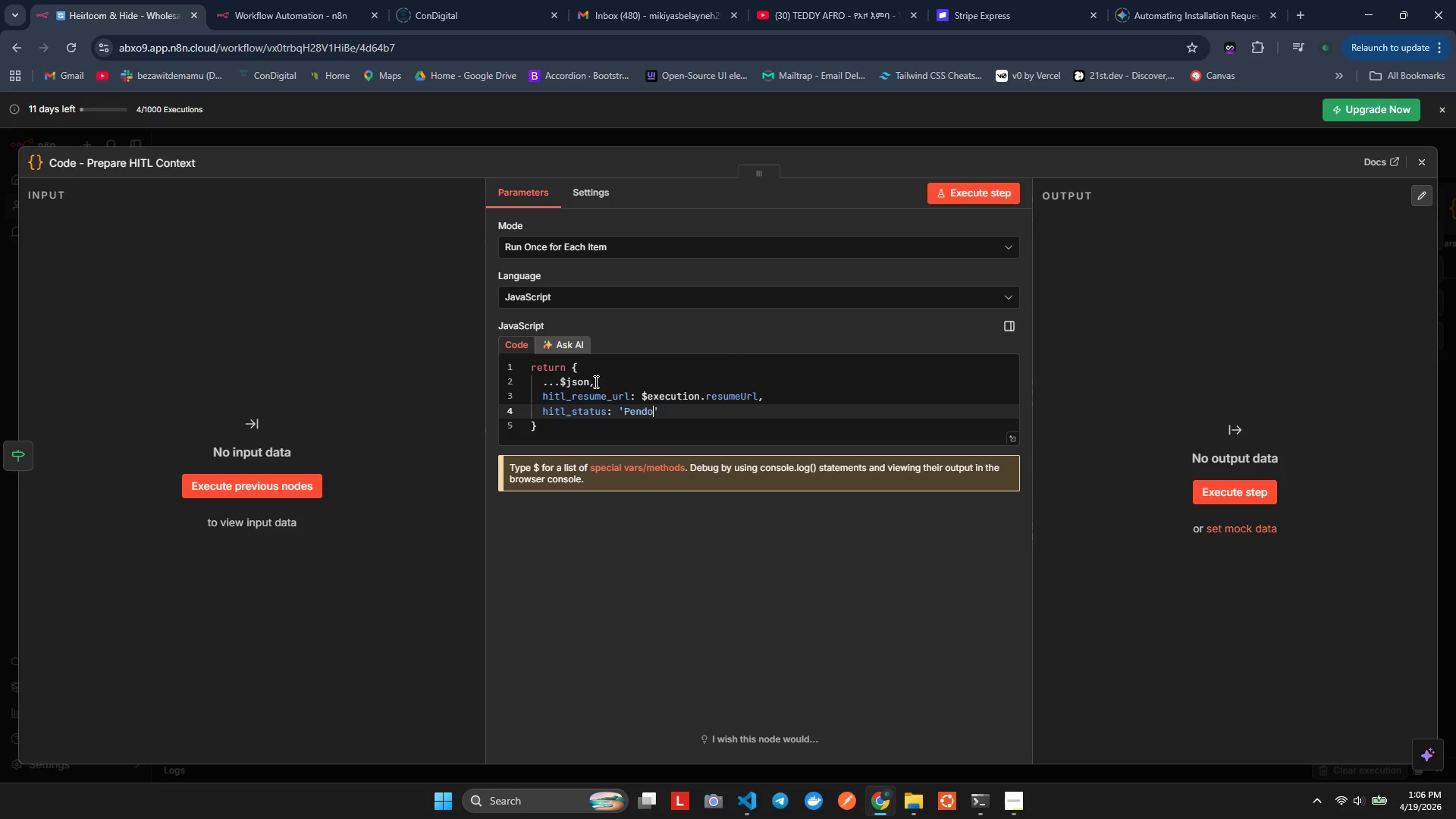 
hold_key(key=O, duration=0.34)
 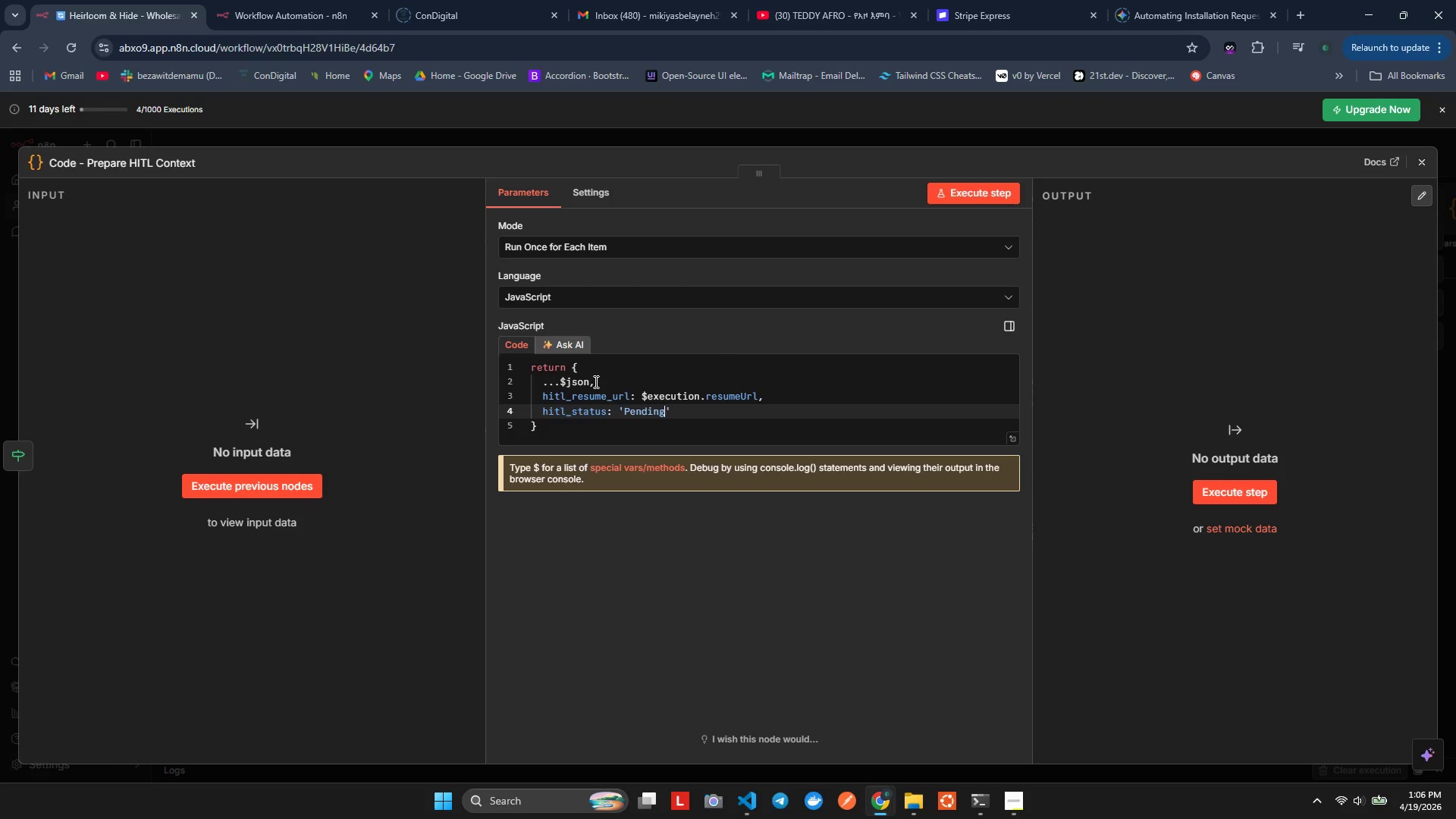 
hold_key(key=AltLeft, duration=1.94)